 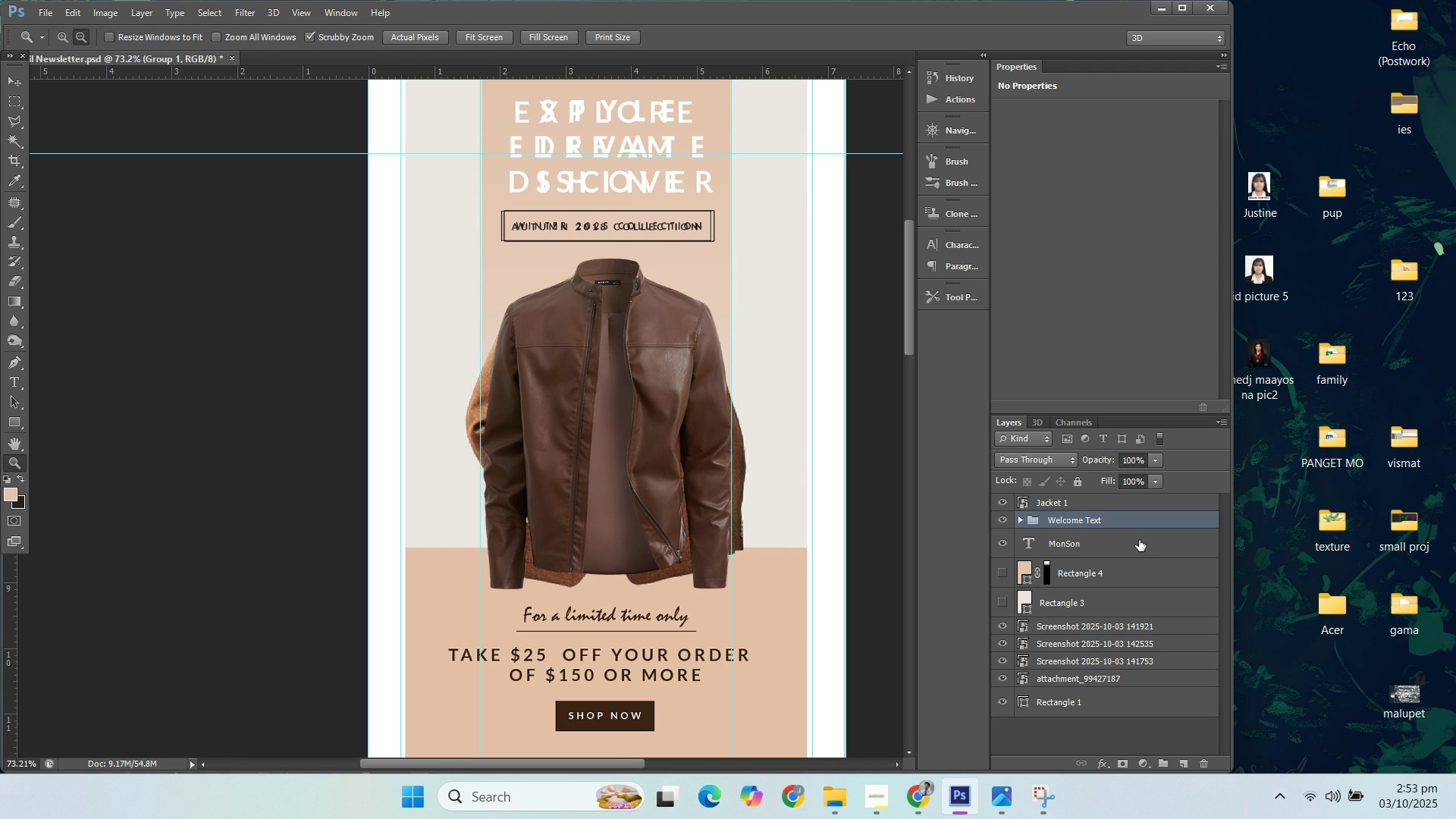 
key(Enter)
 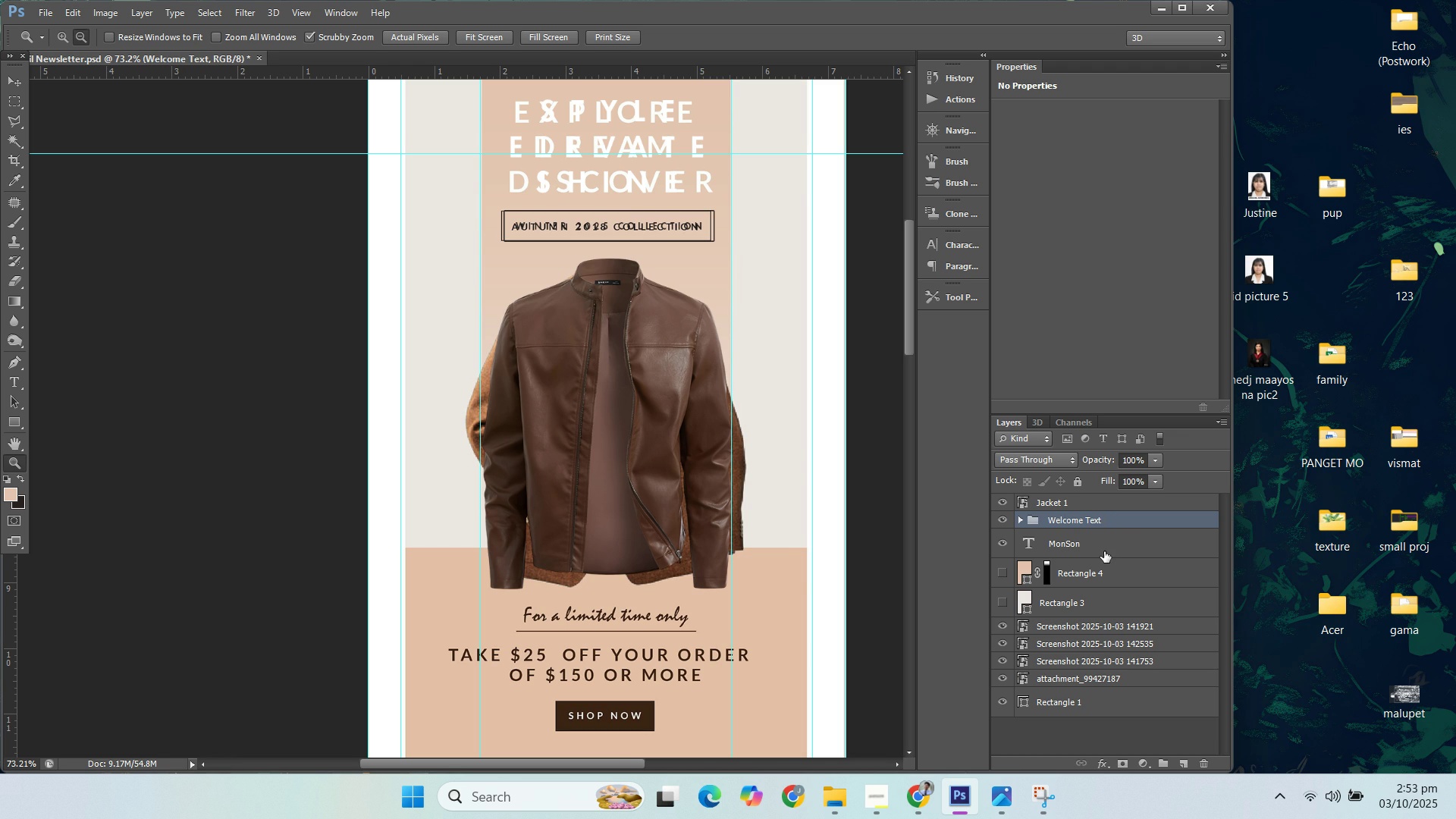 
left_click([1101, 551])
 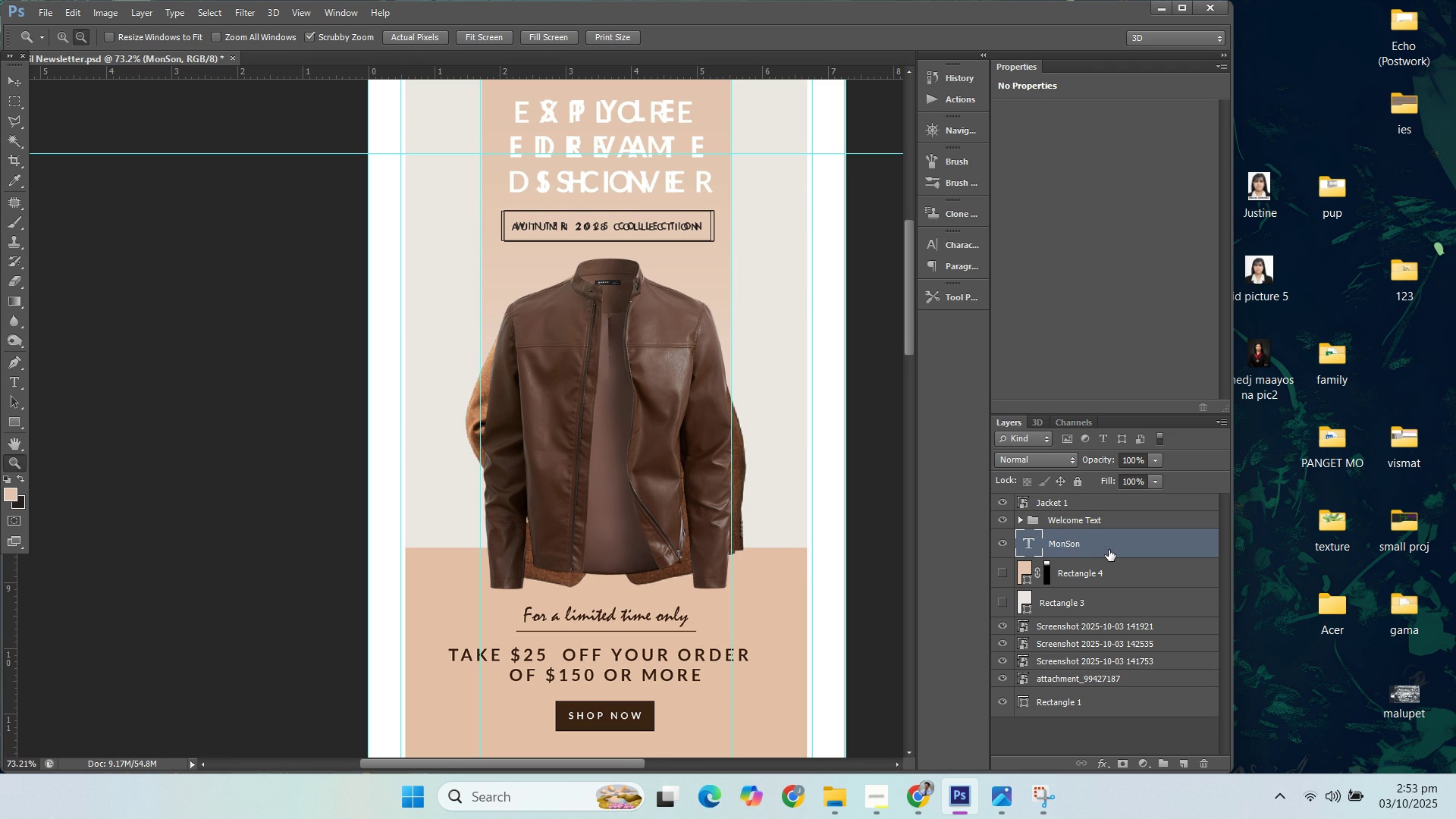 
scroll: coordinate [1158, 554], scroll_direction: up, amount: 3.0
 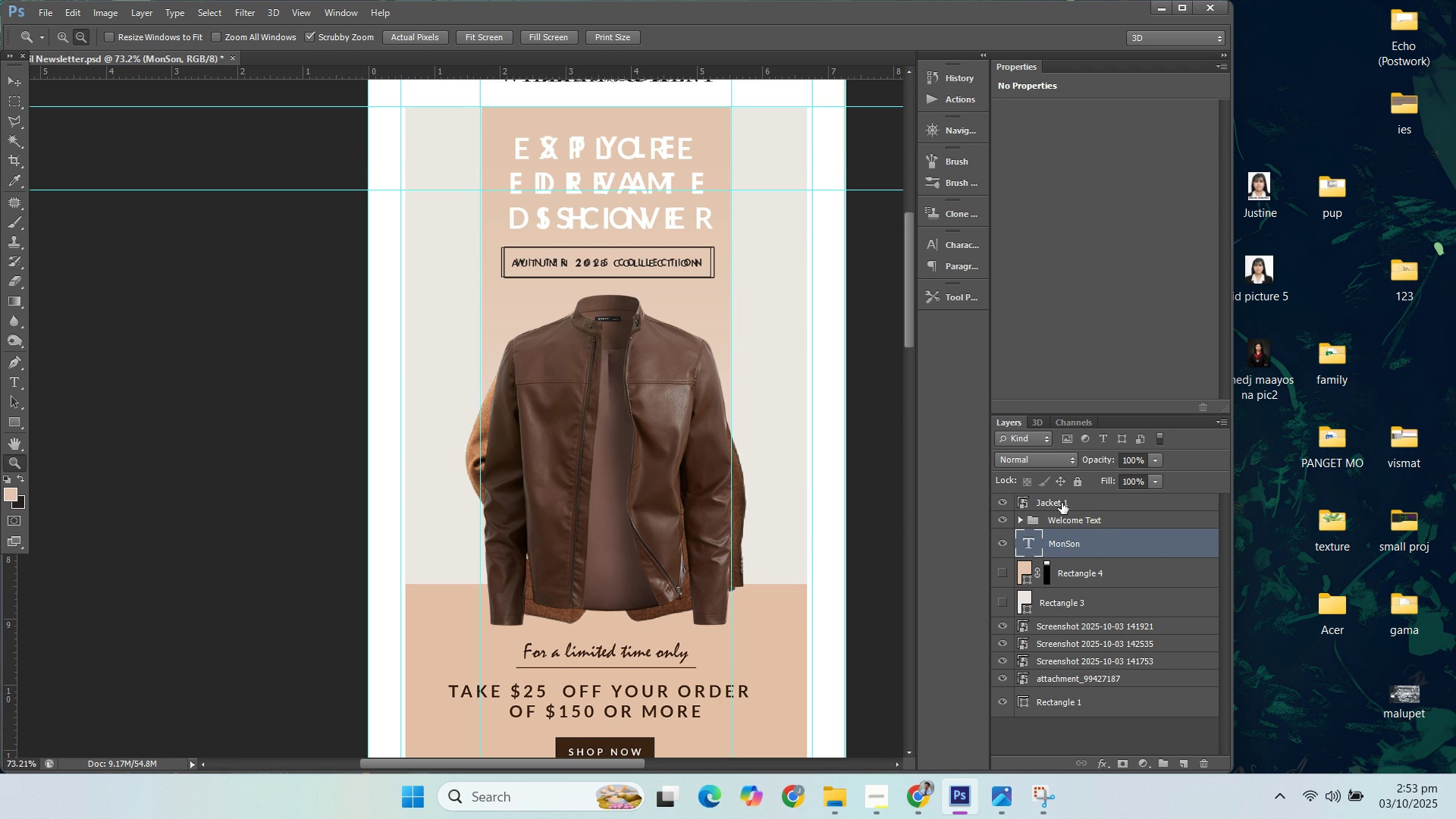 
left_click([1074, 503])
 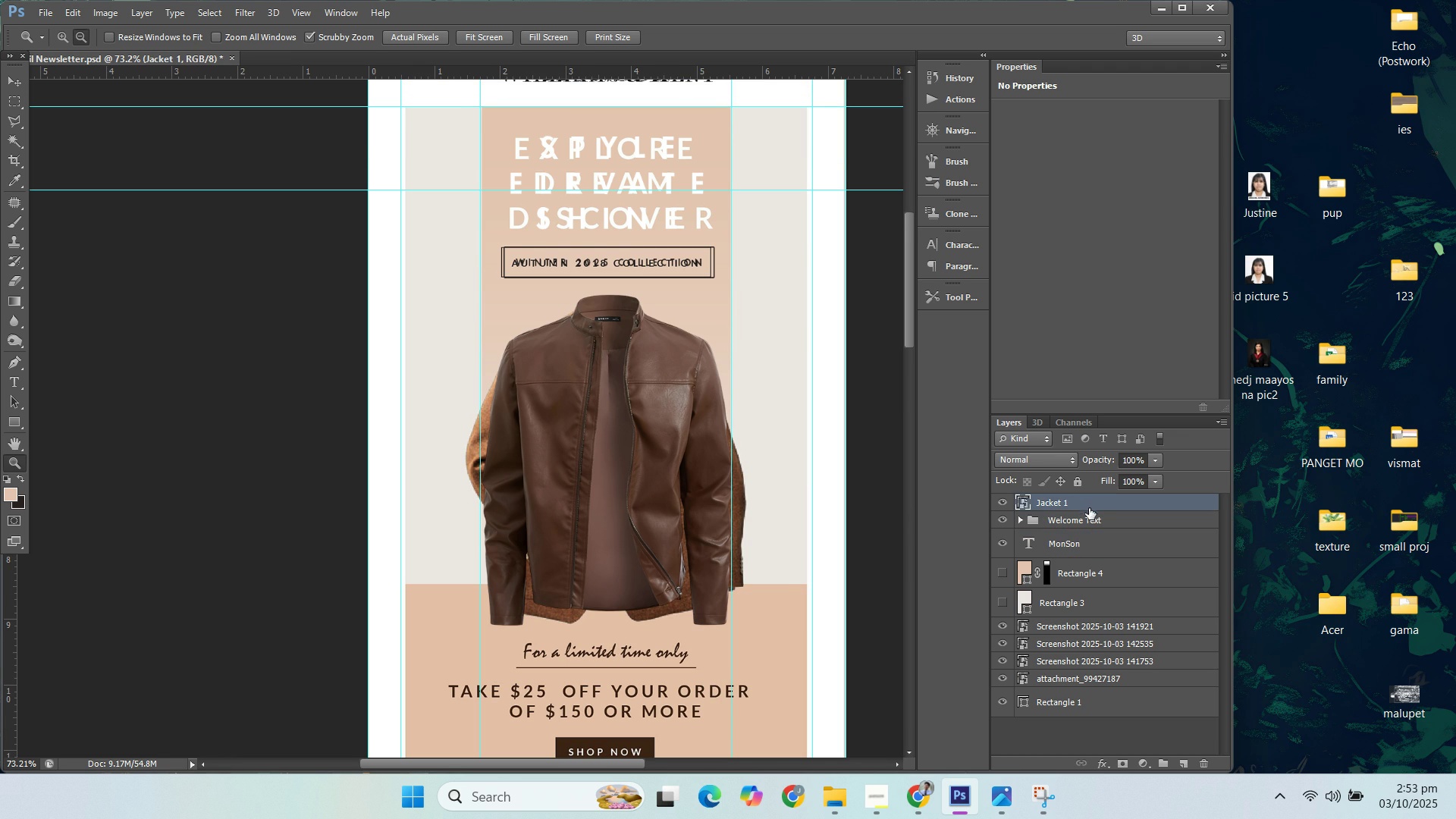 
left_click([1087, 535])